 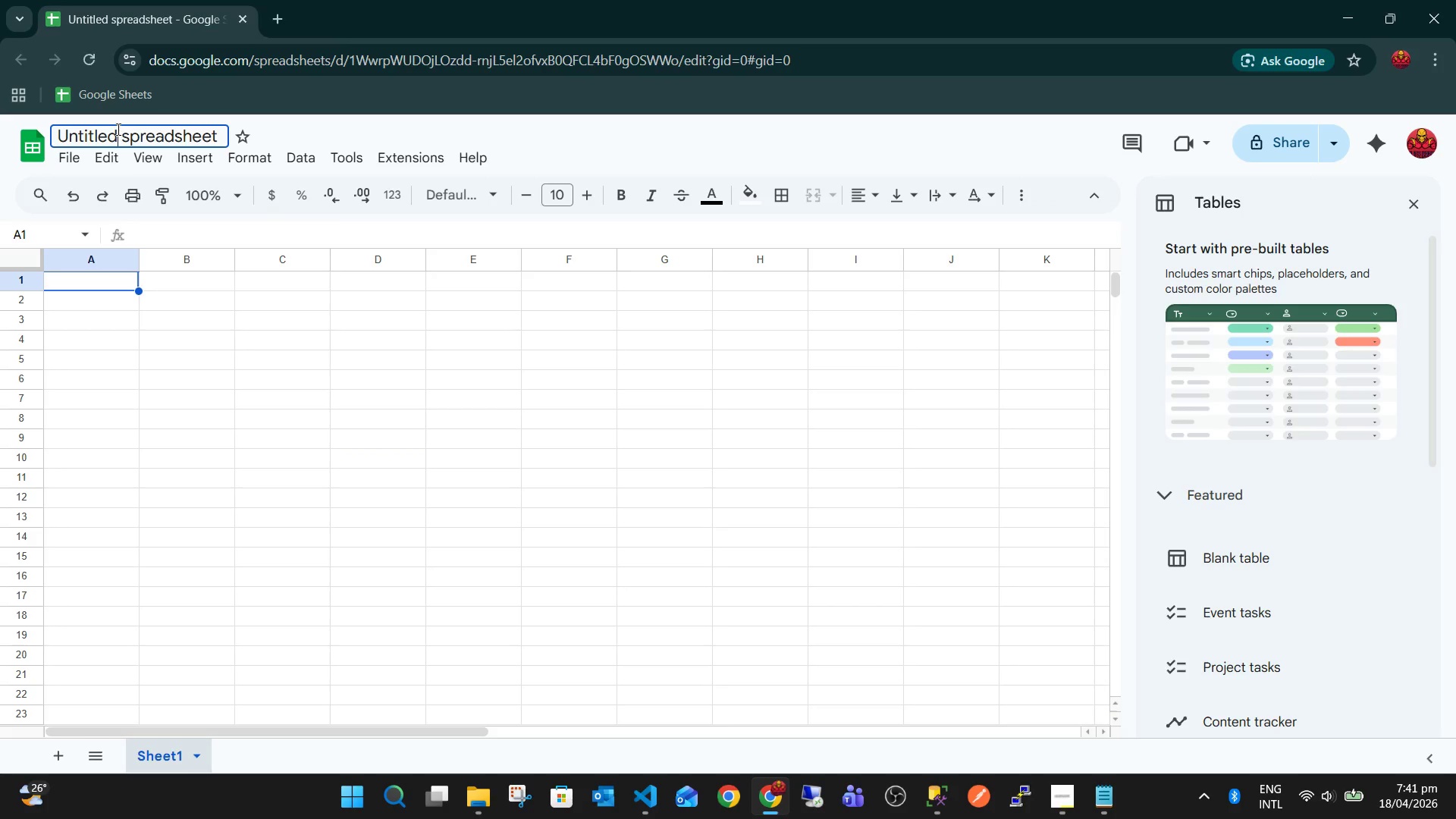 
key(Control+A)
 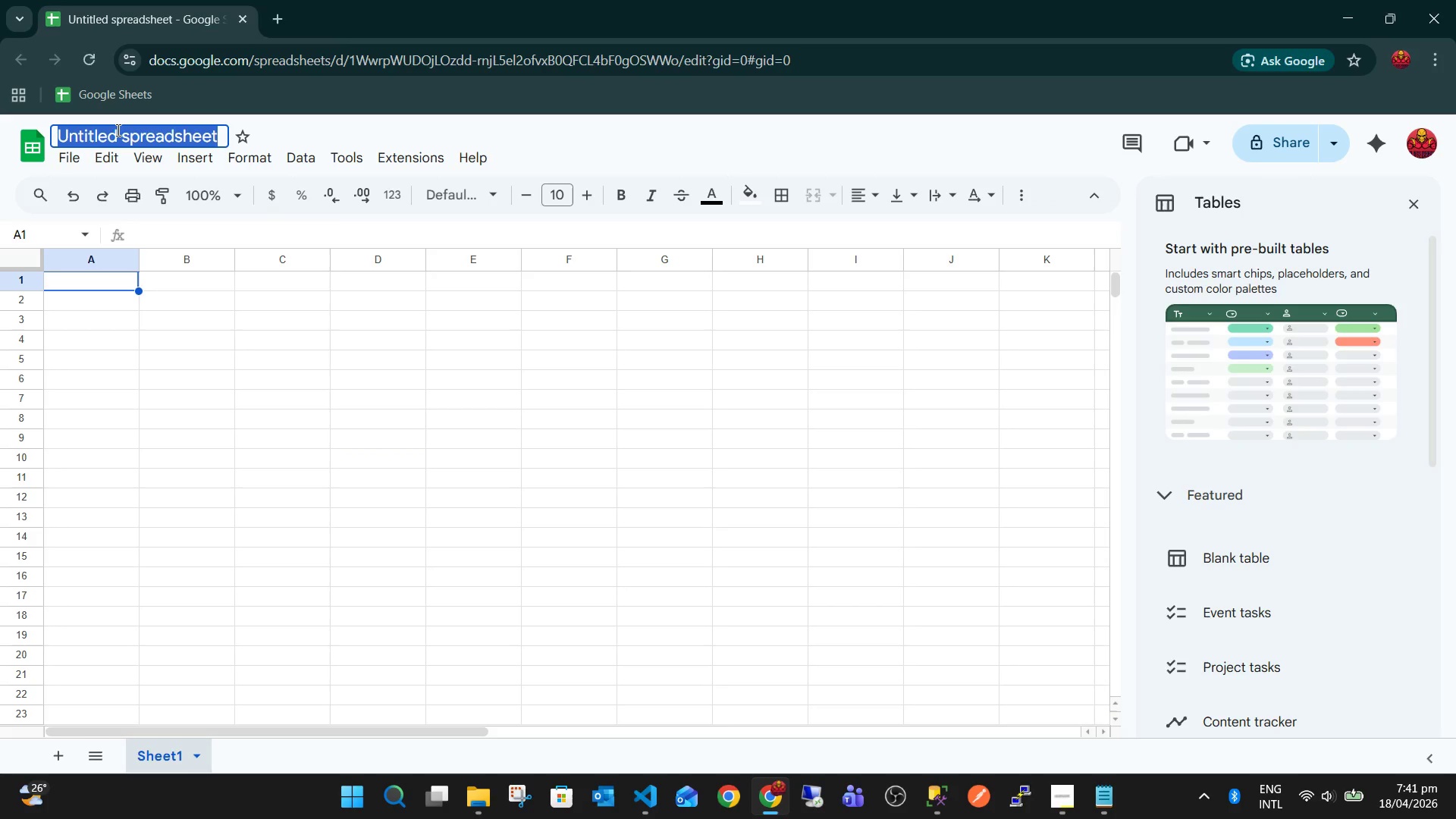 
key(Control+V)
 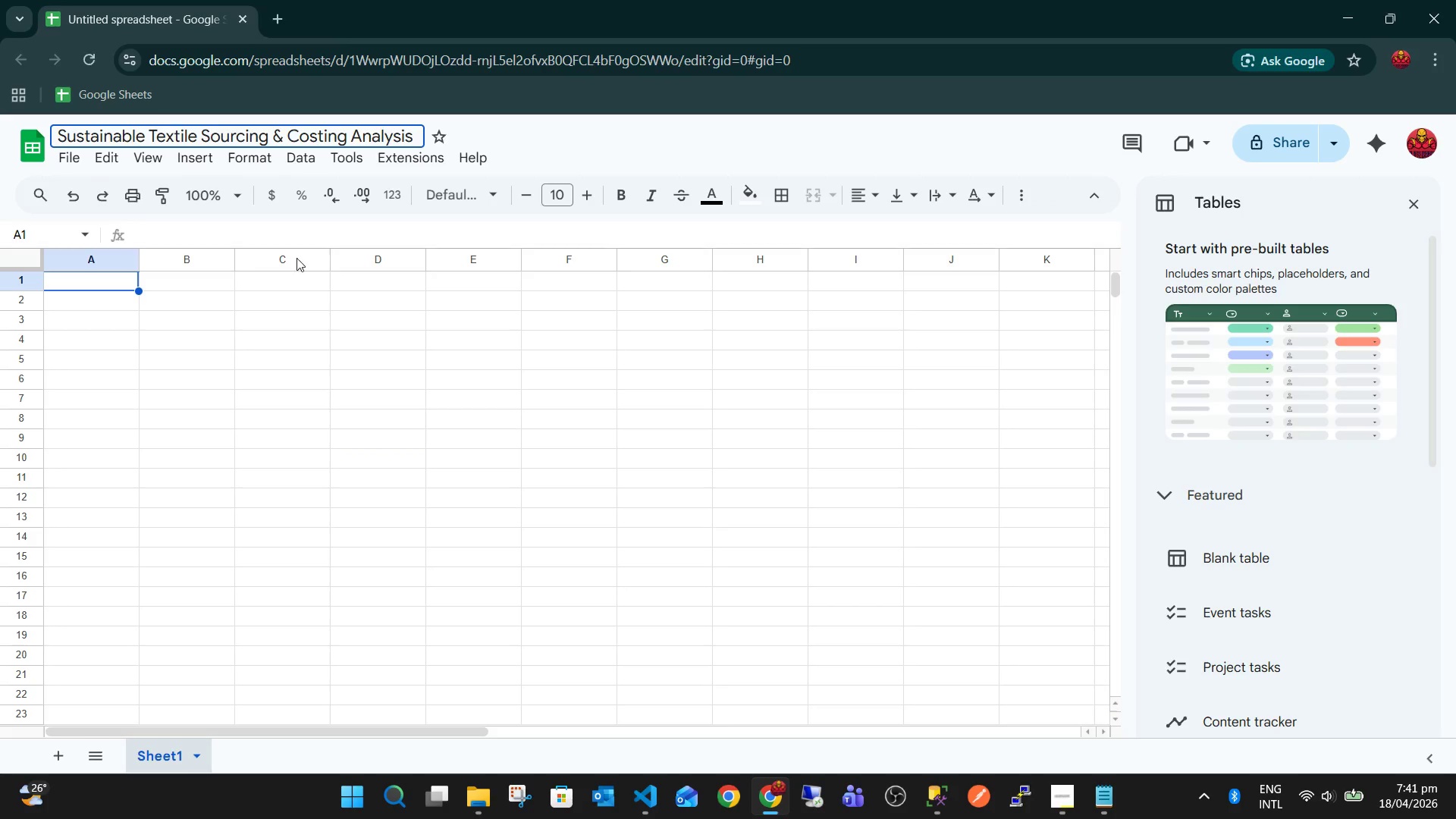 
key(Tab)
 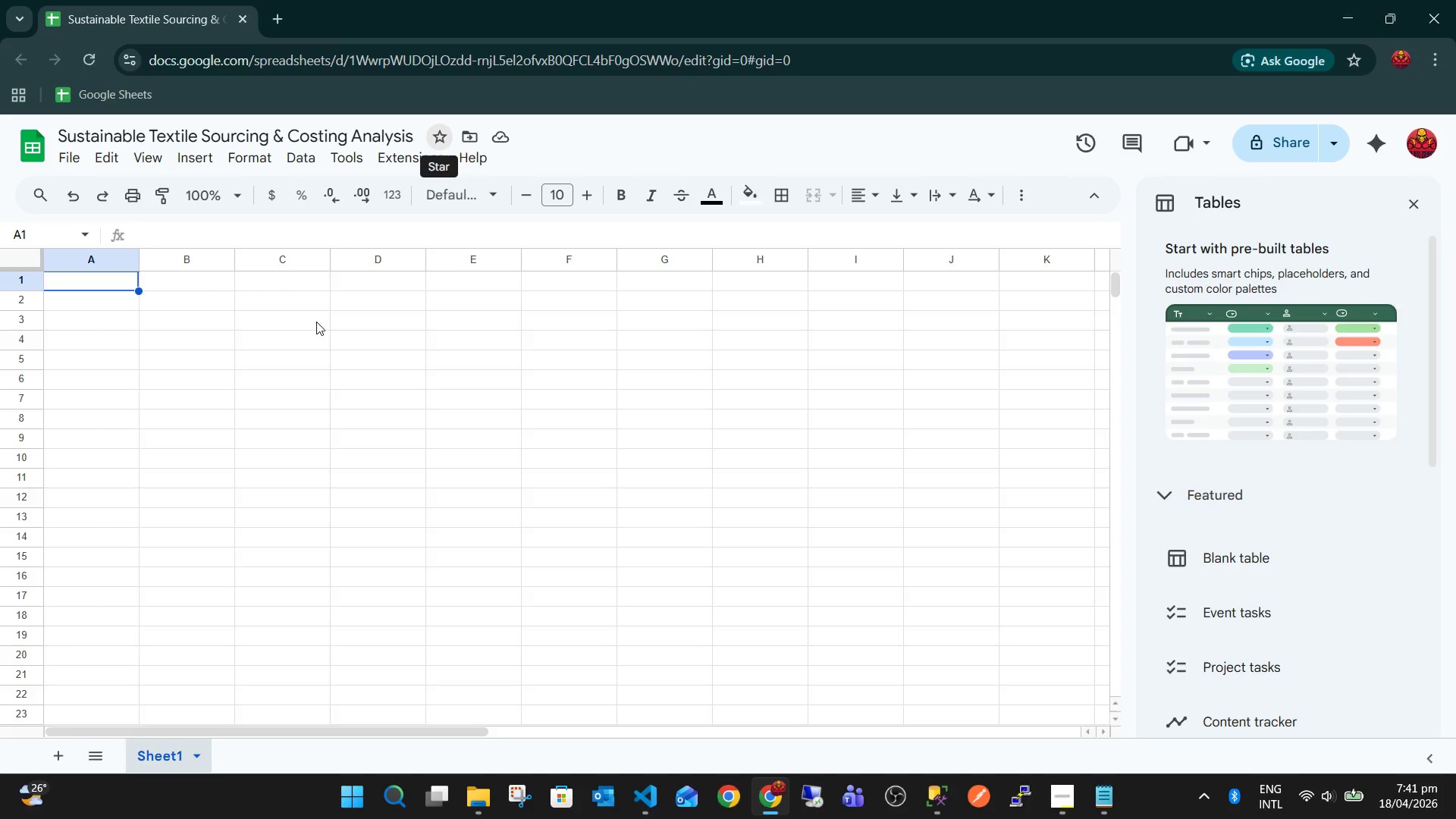 
wait(14.73)
 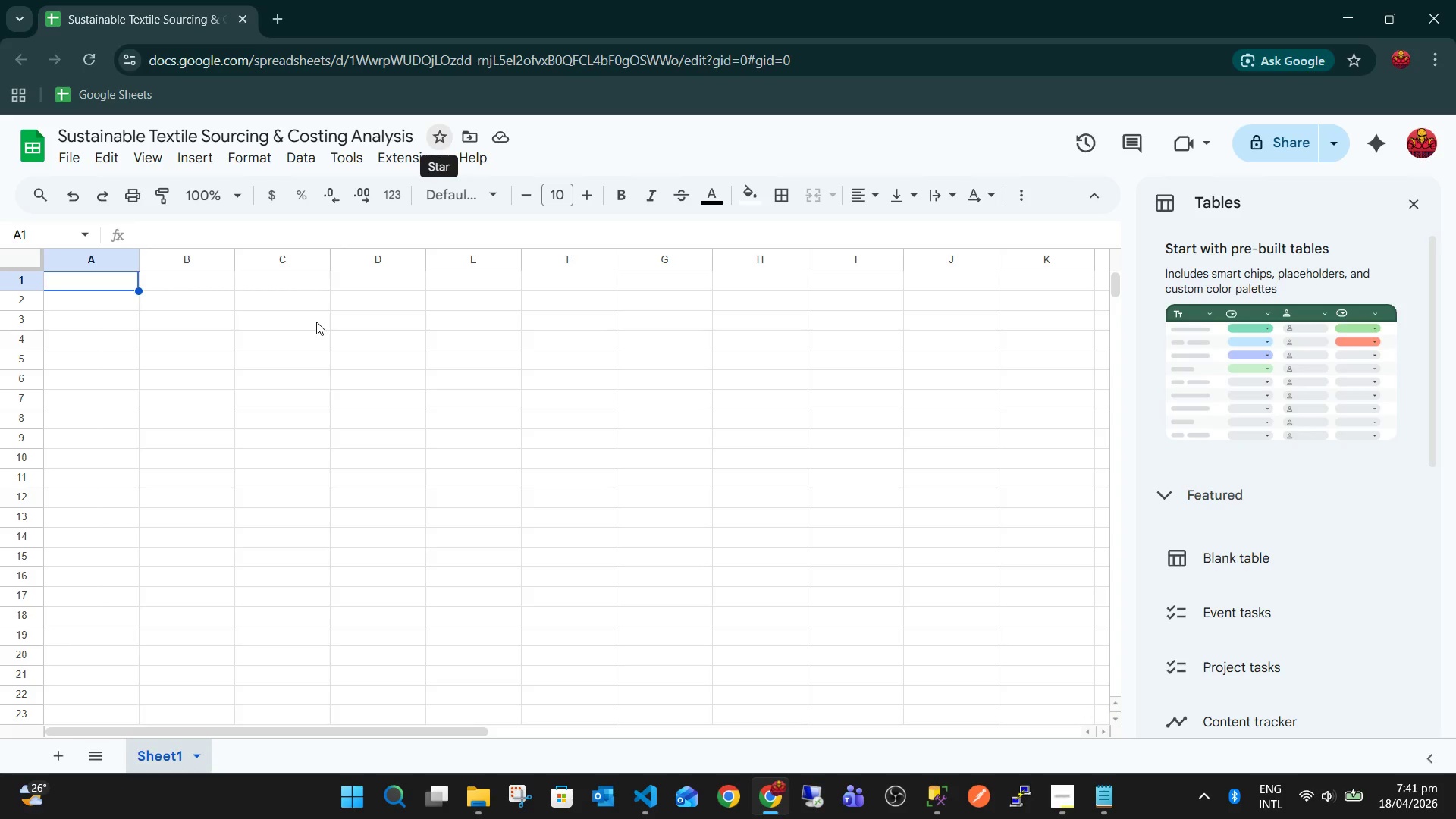 
key(Alt+AltLeft)
 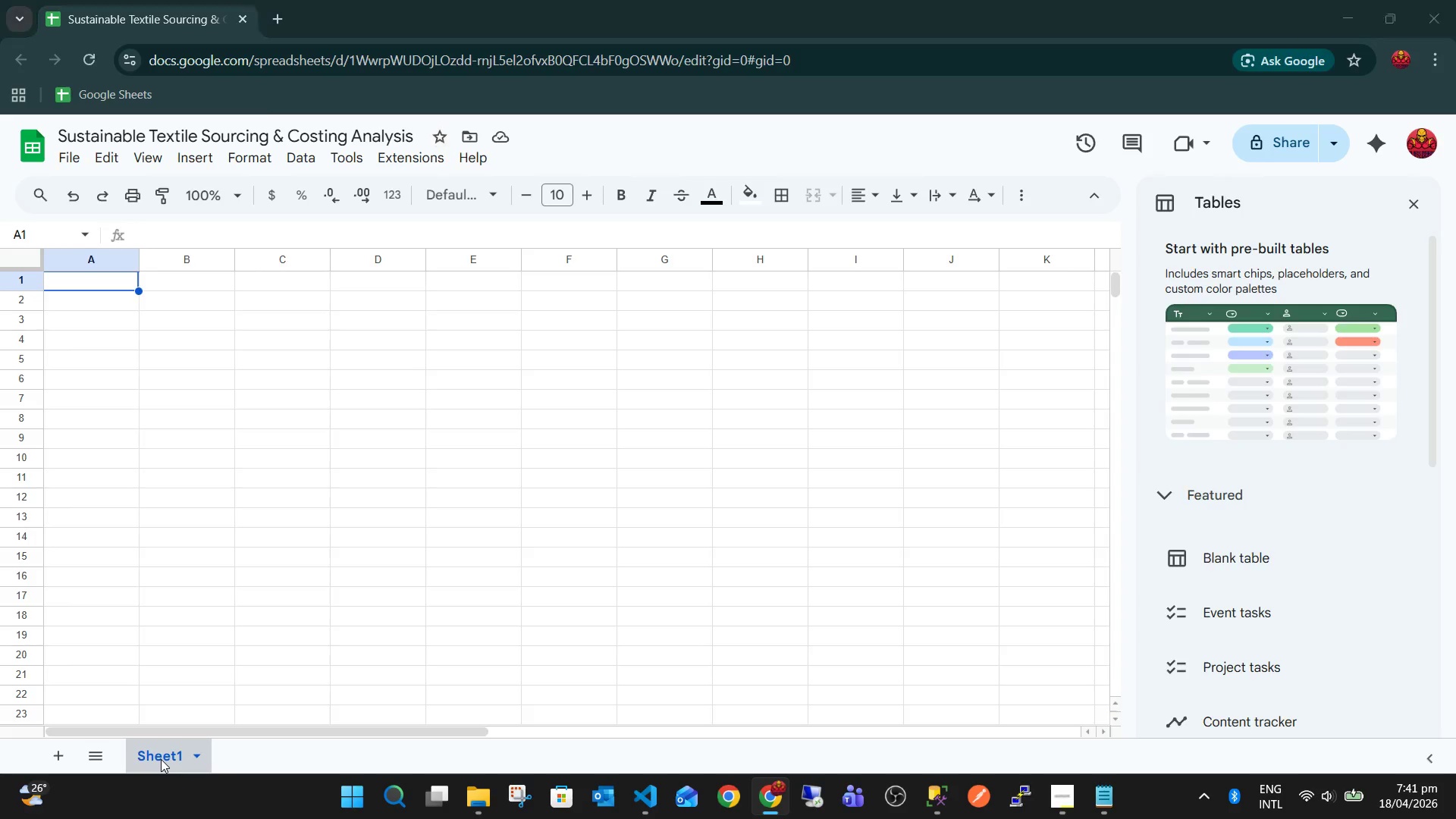 
key(Alt+Tab)